 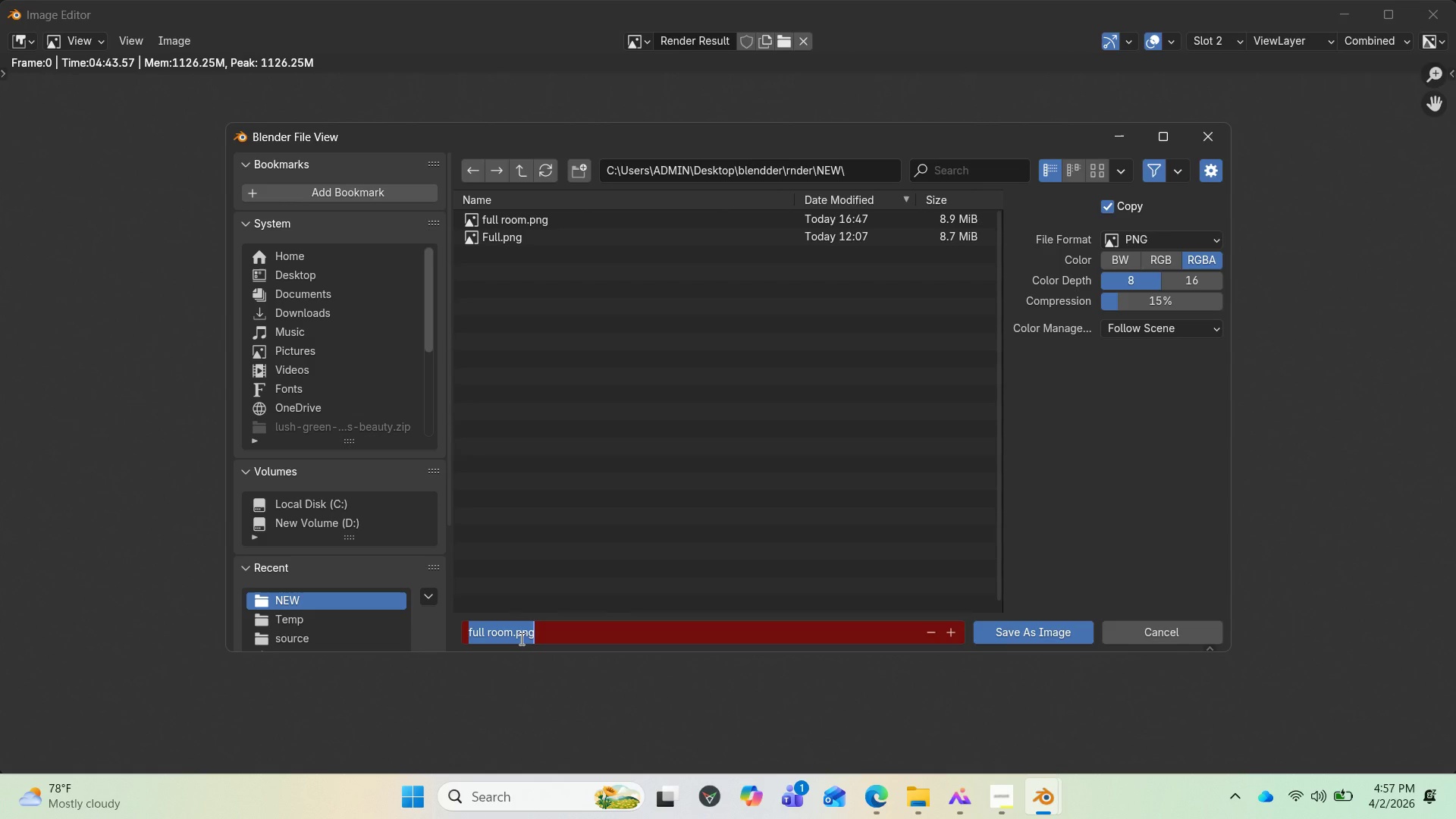 
key(Control+V)
 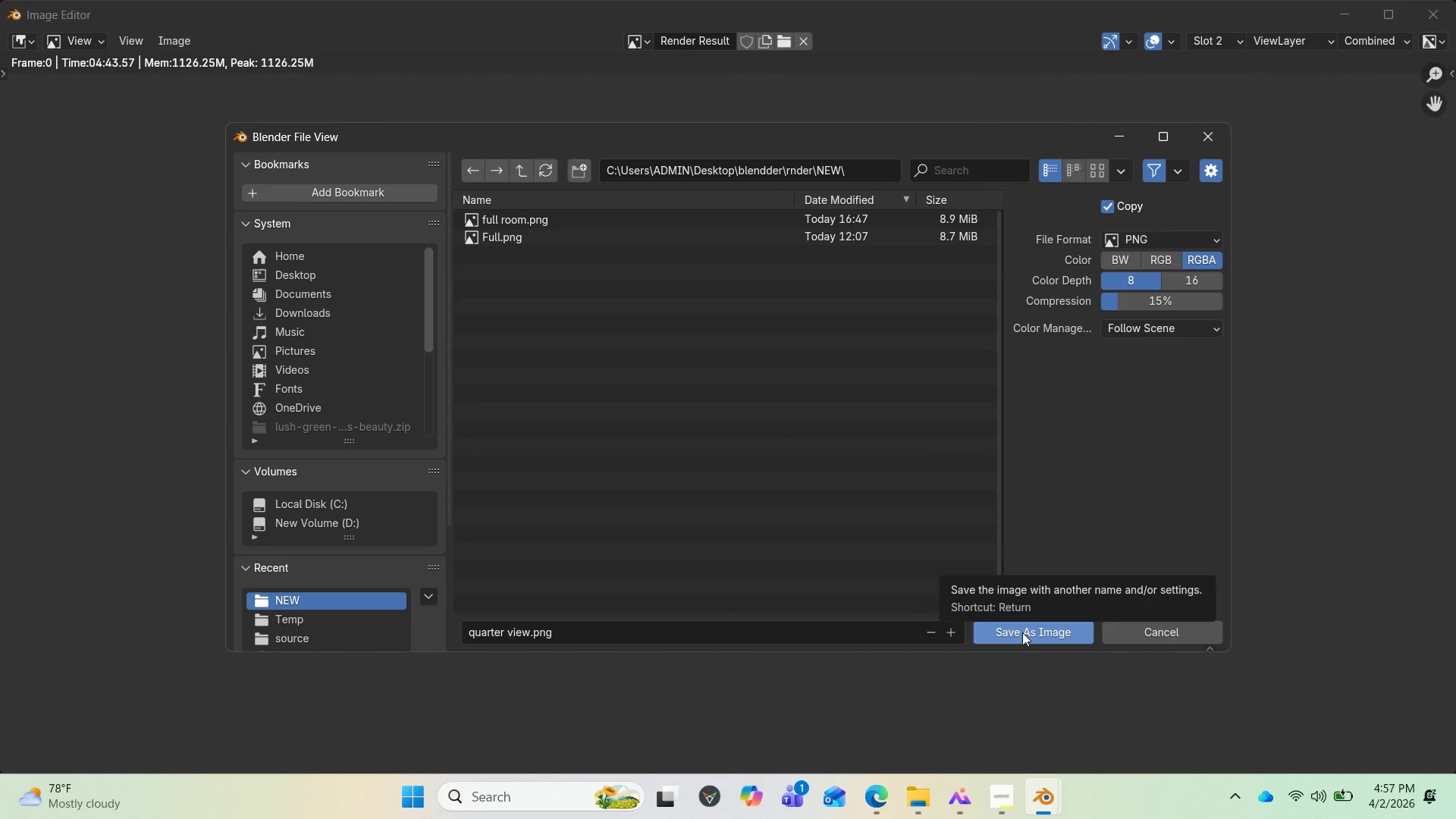 
wait(12.83)
 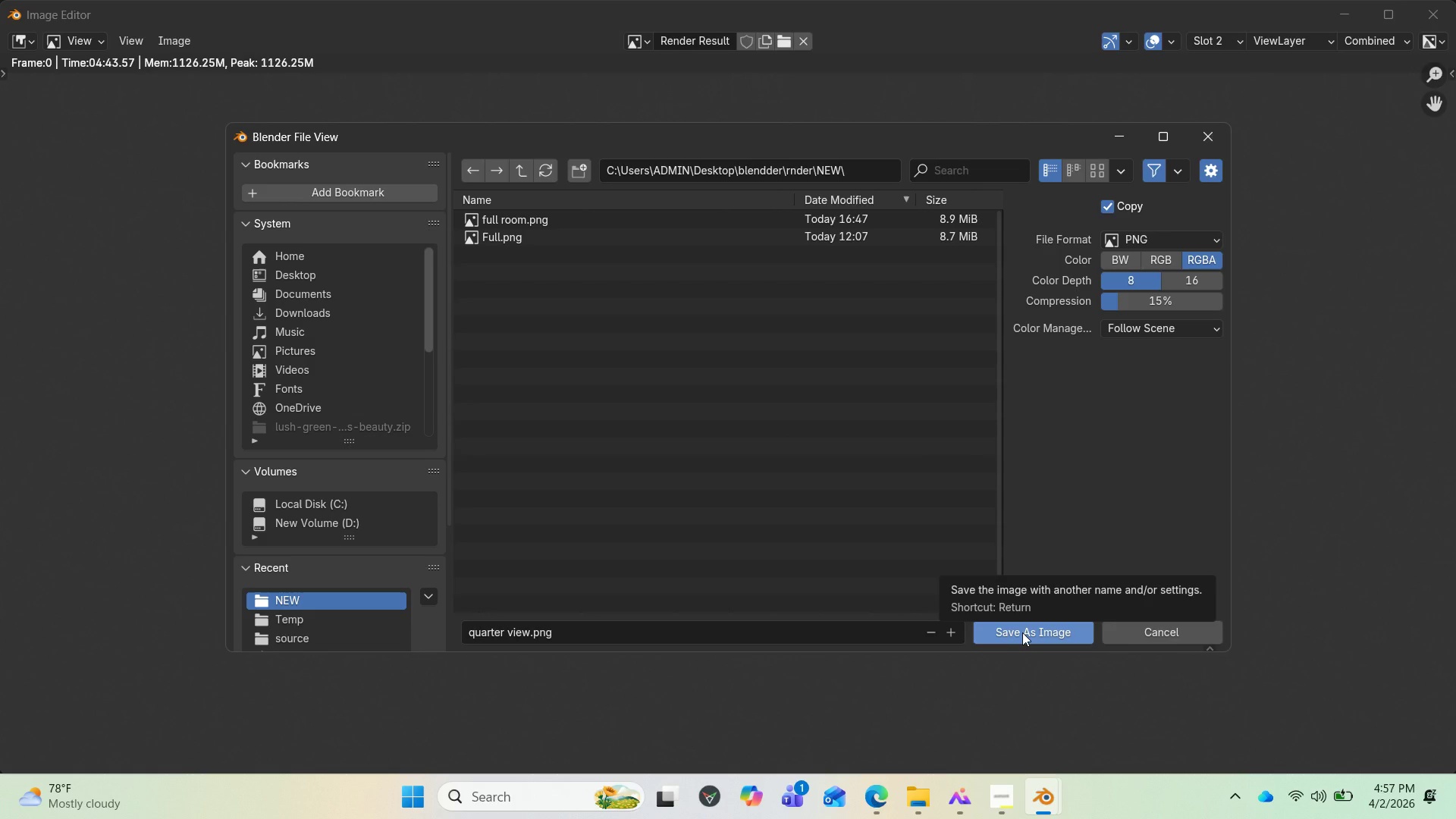 
left_click([1022, 632])
 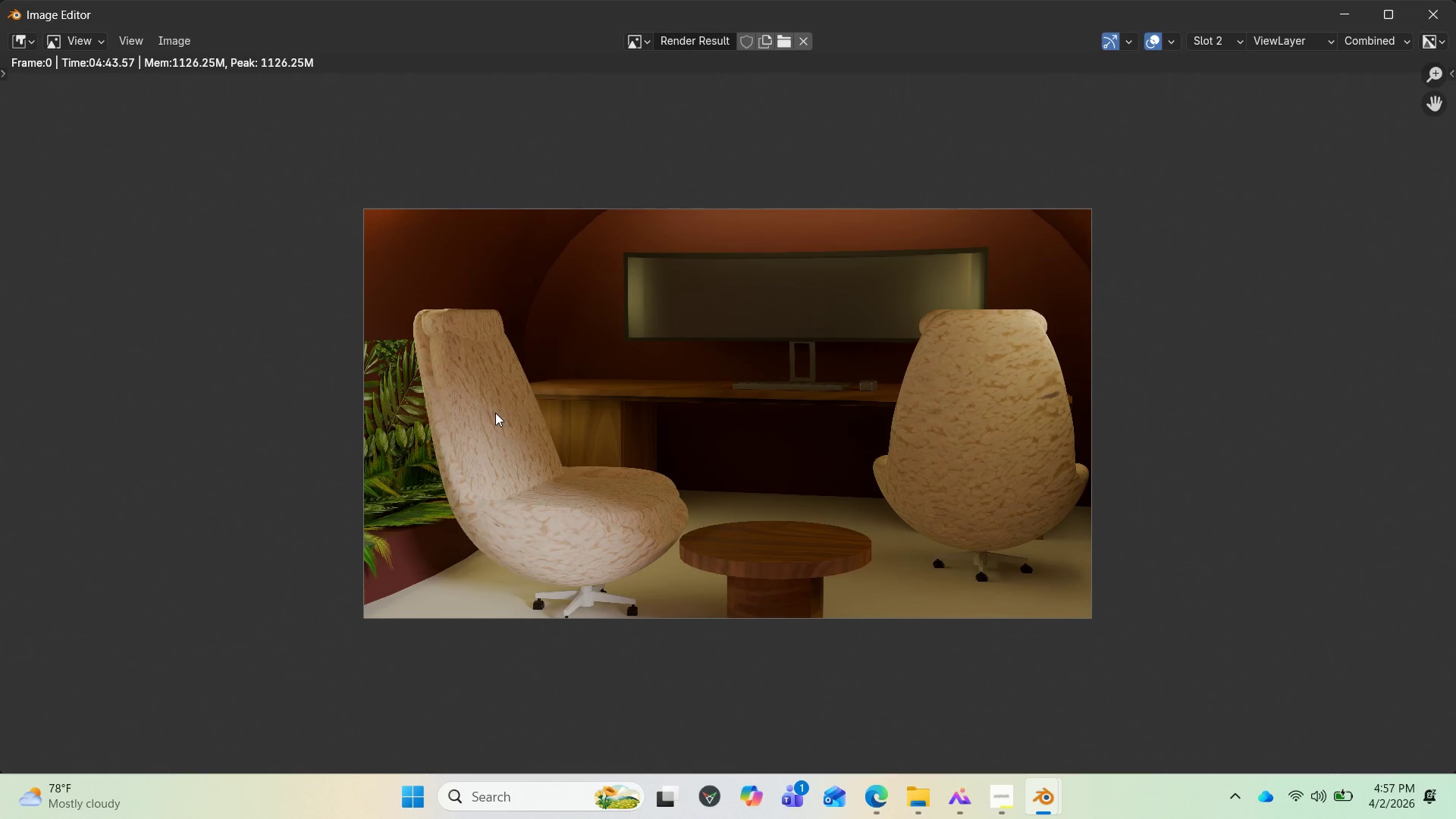 
wait(10.41)
 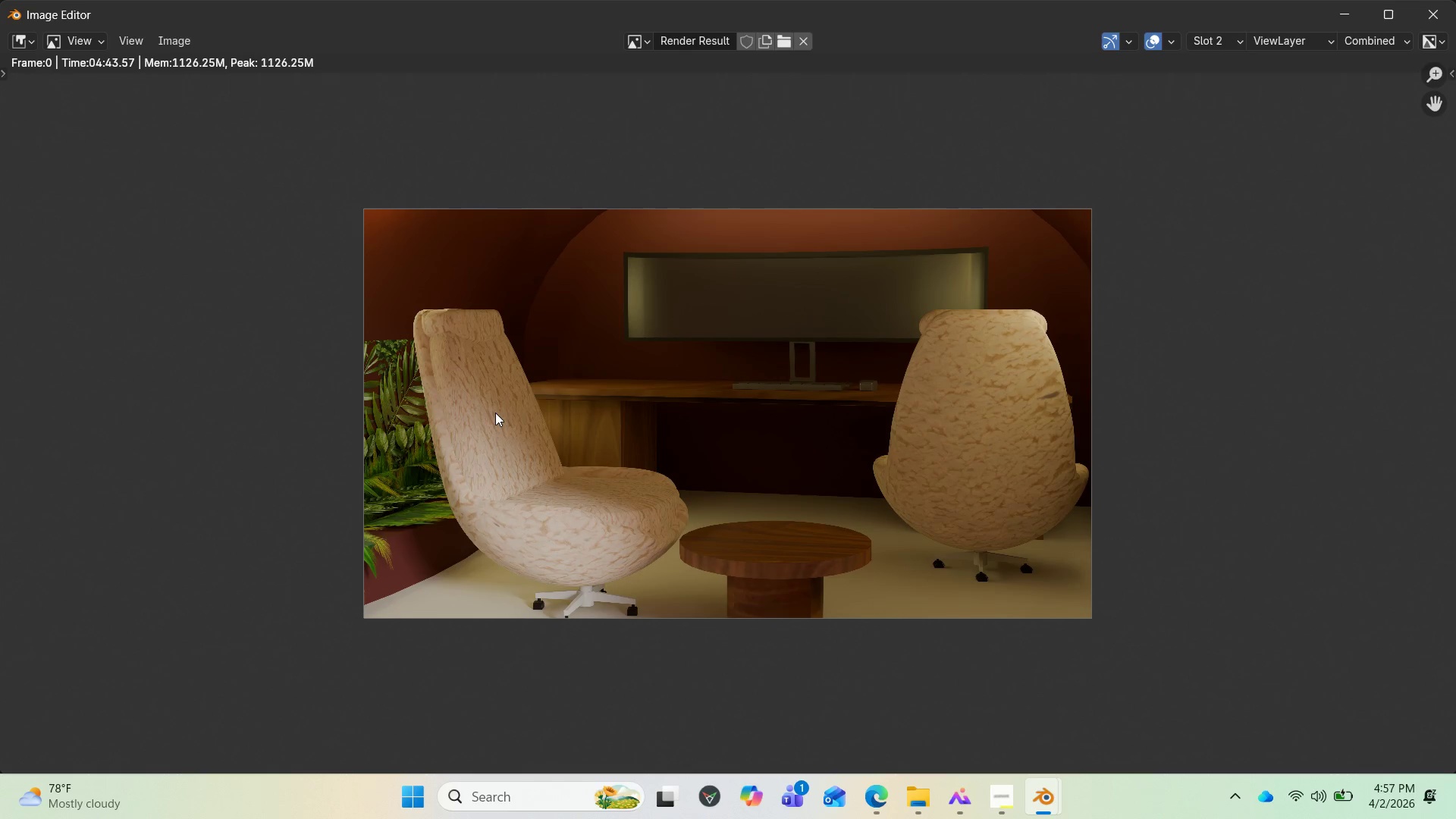 
left_click([1235, 42])
 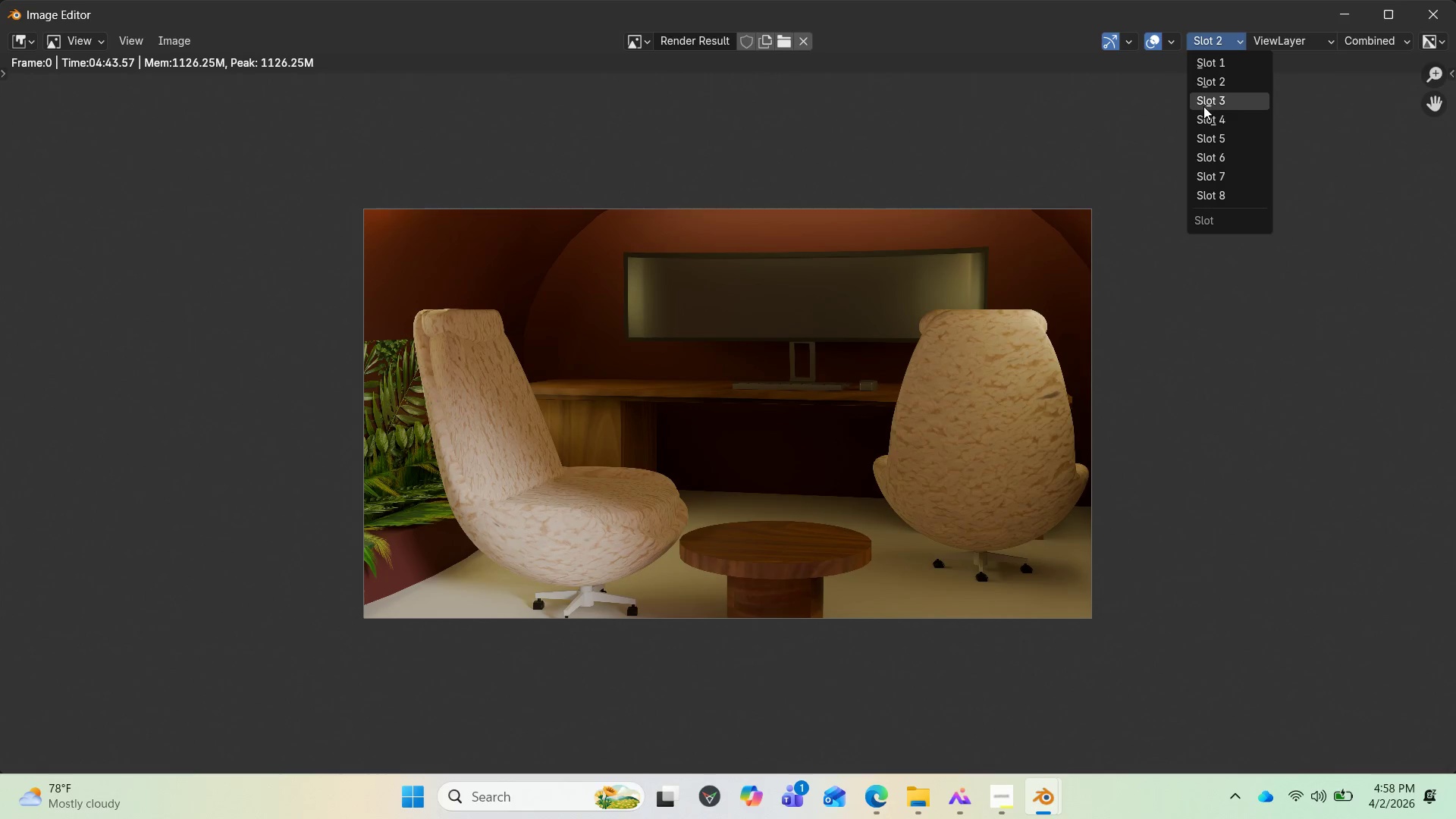 
left_click([1203, 106])
 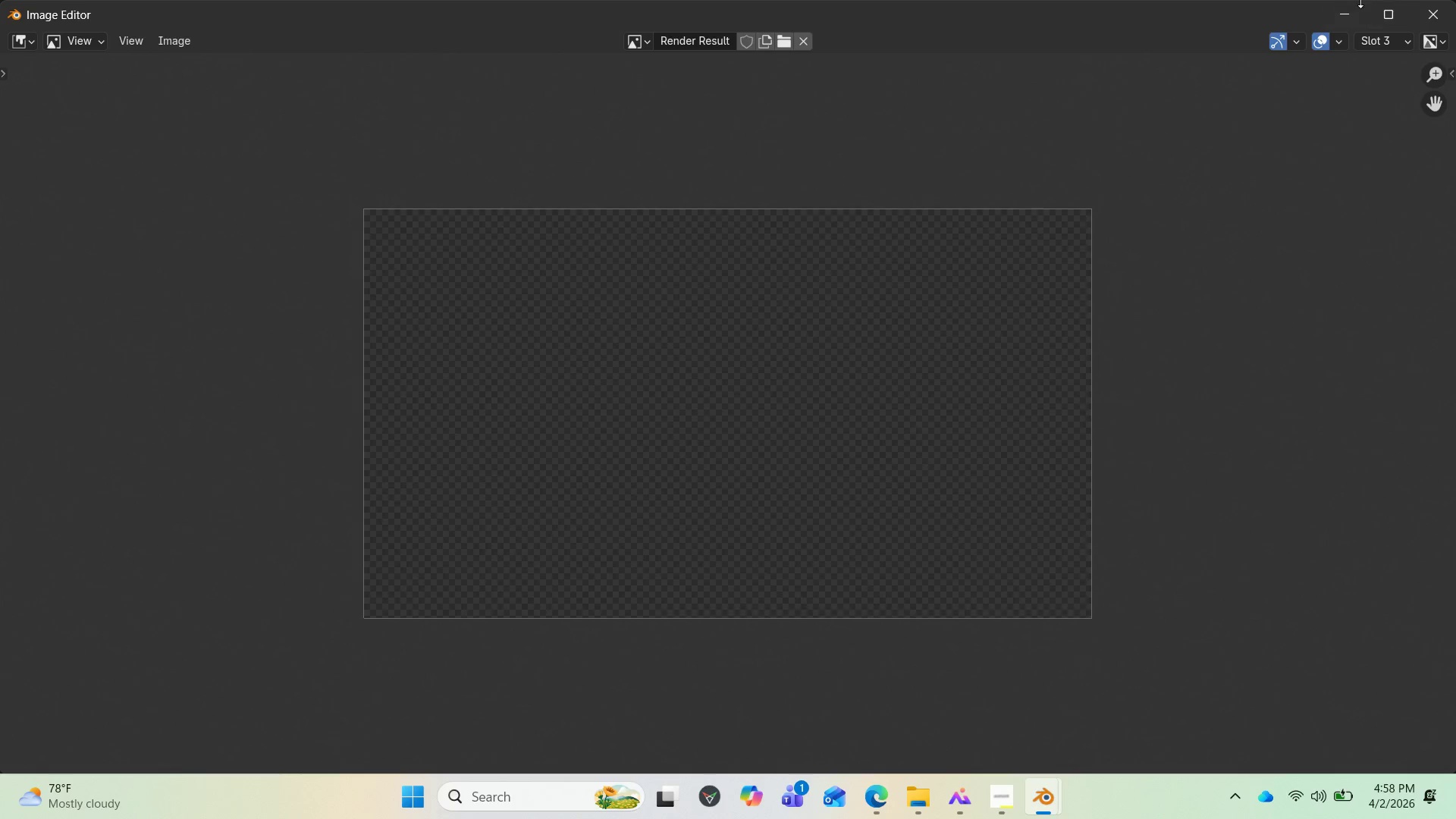 
left_click([1345, 8])